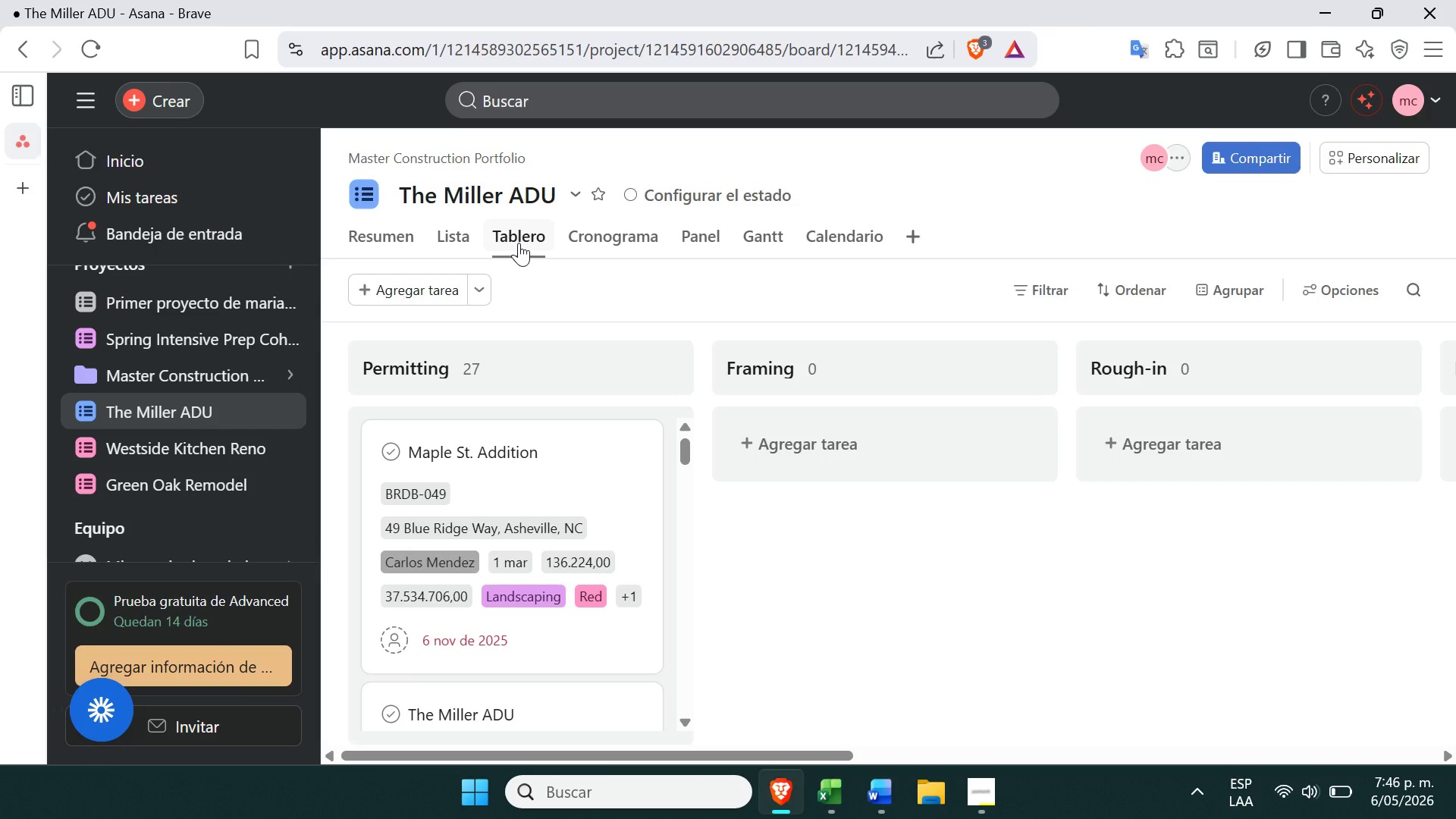 
left_click([445, 237])
 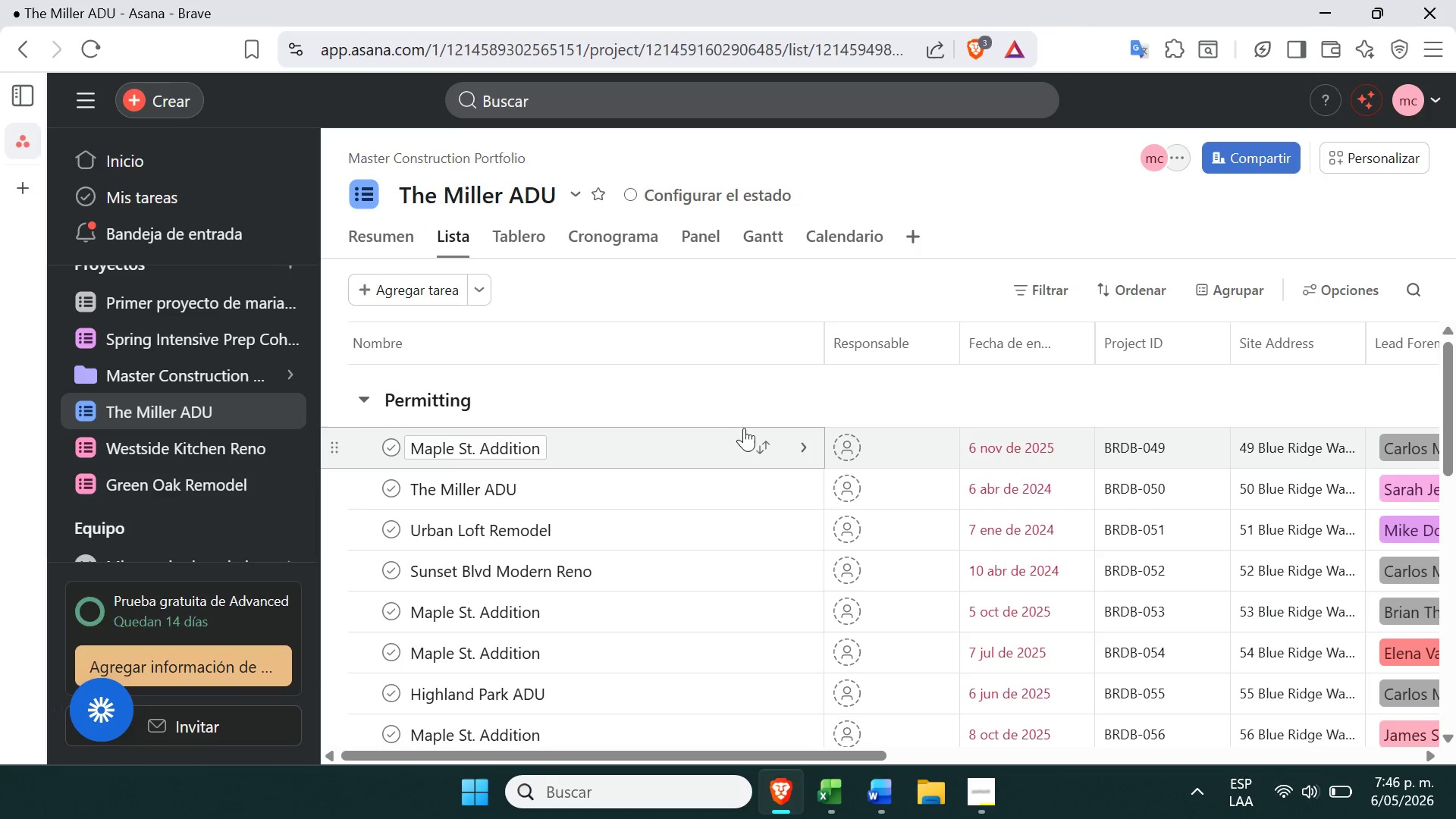 
left_click([764, 438])
 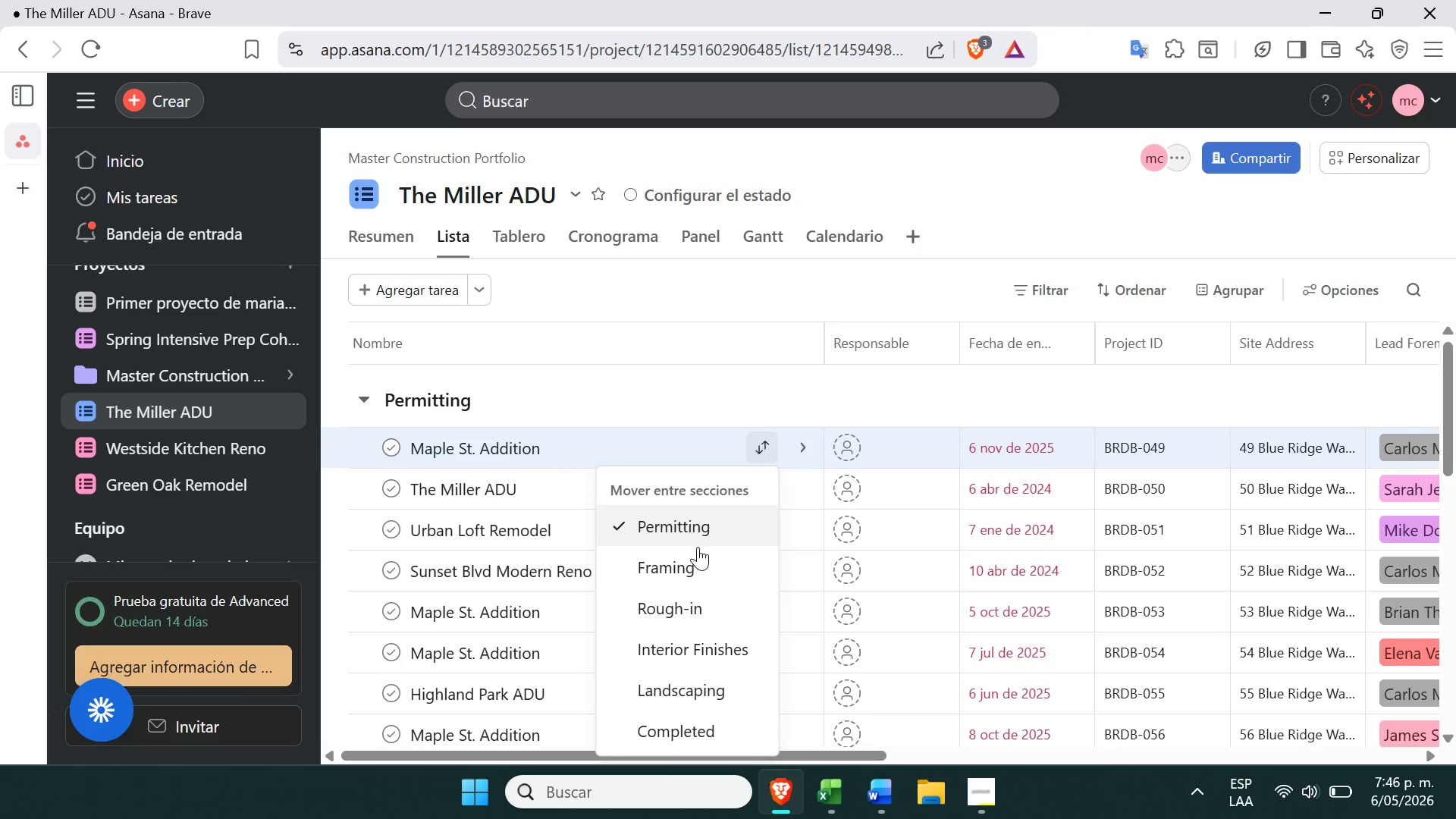 
left_click([689, 566])
 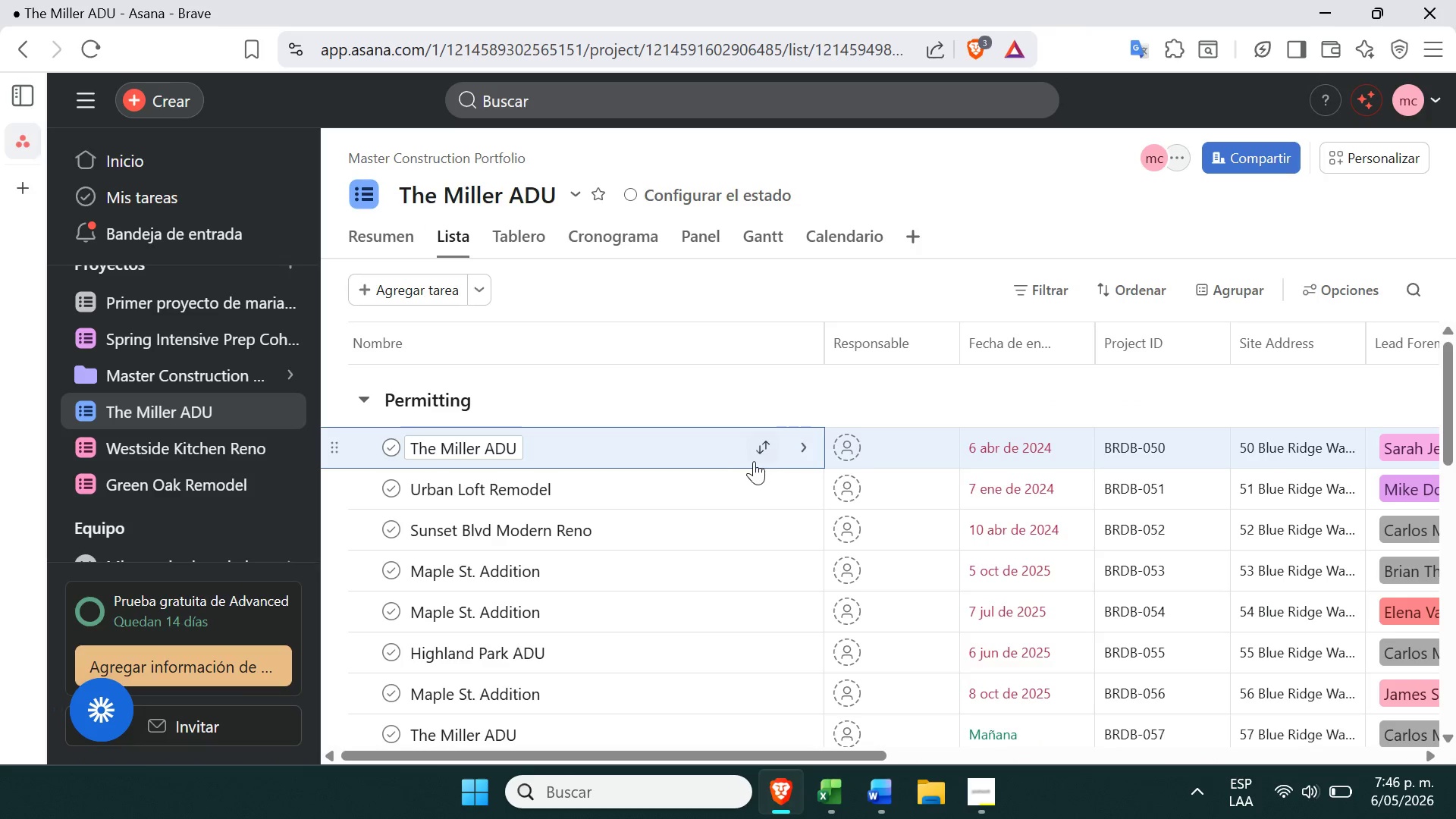 
left_click([762, 450])
 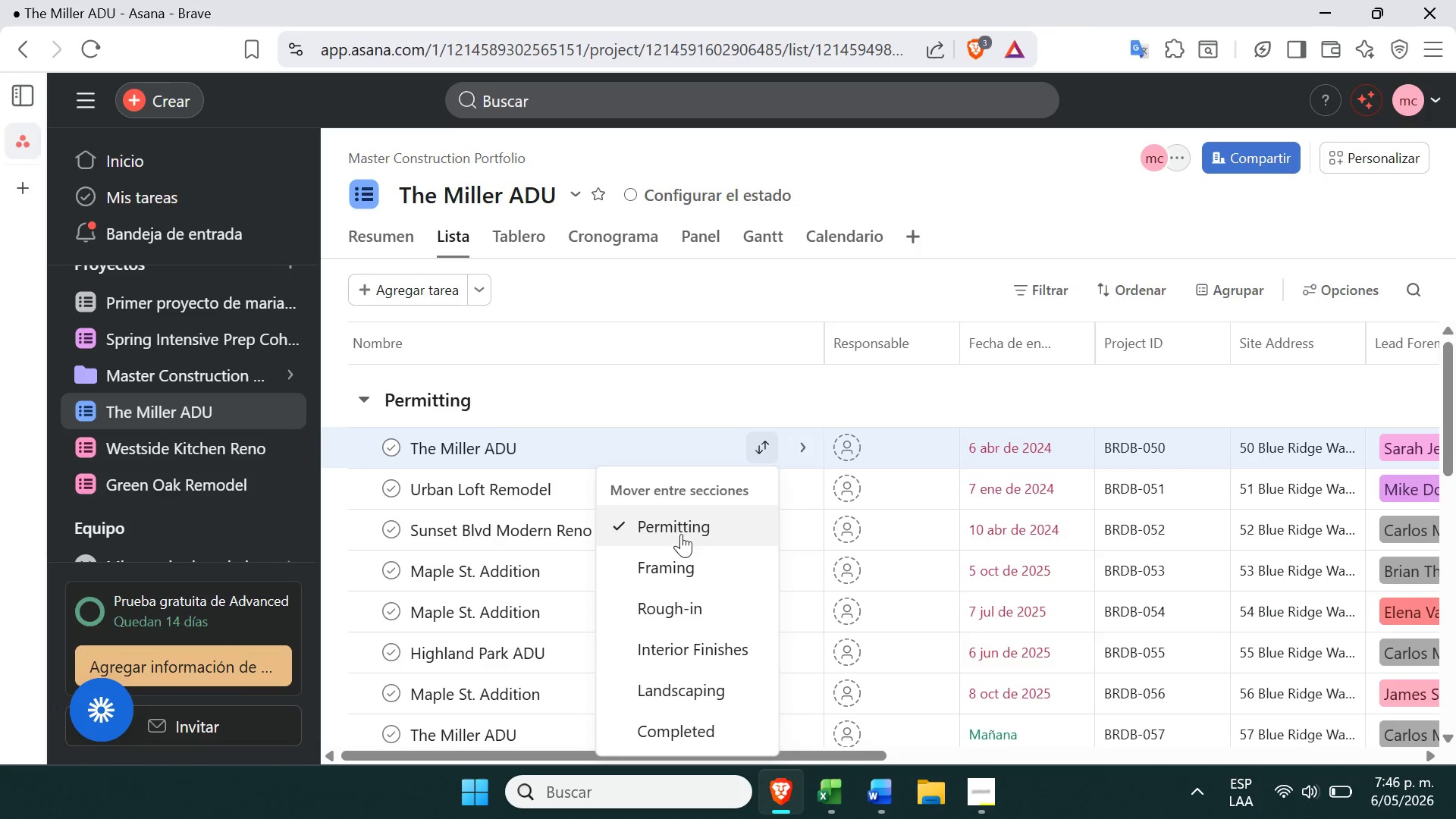 
left_click([664, 566])
 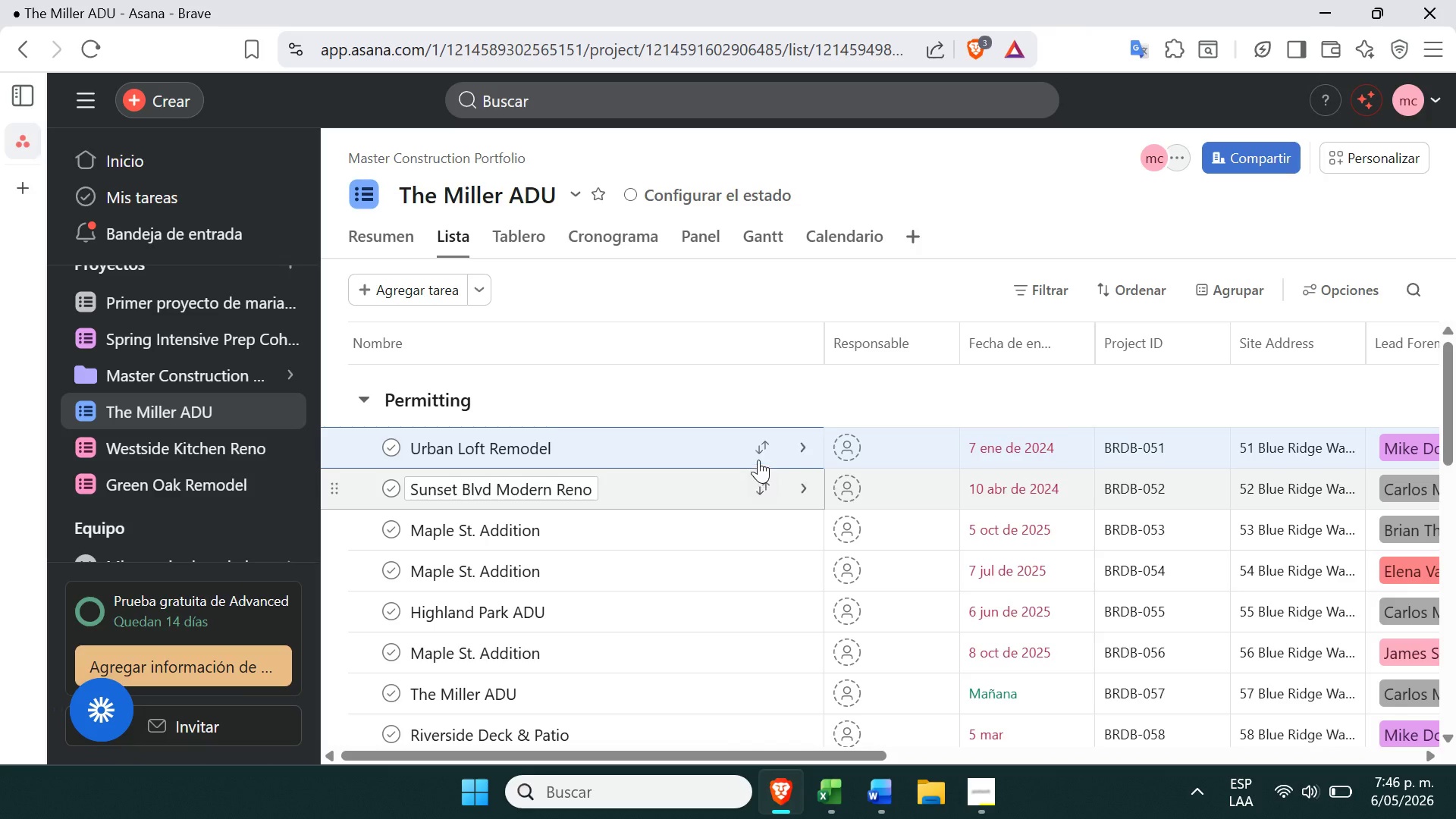 
left_click([760, 450])
 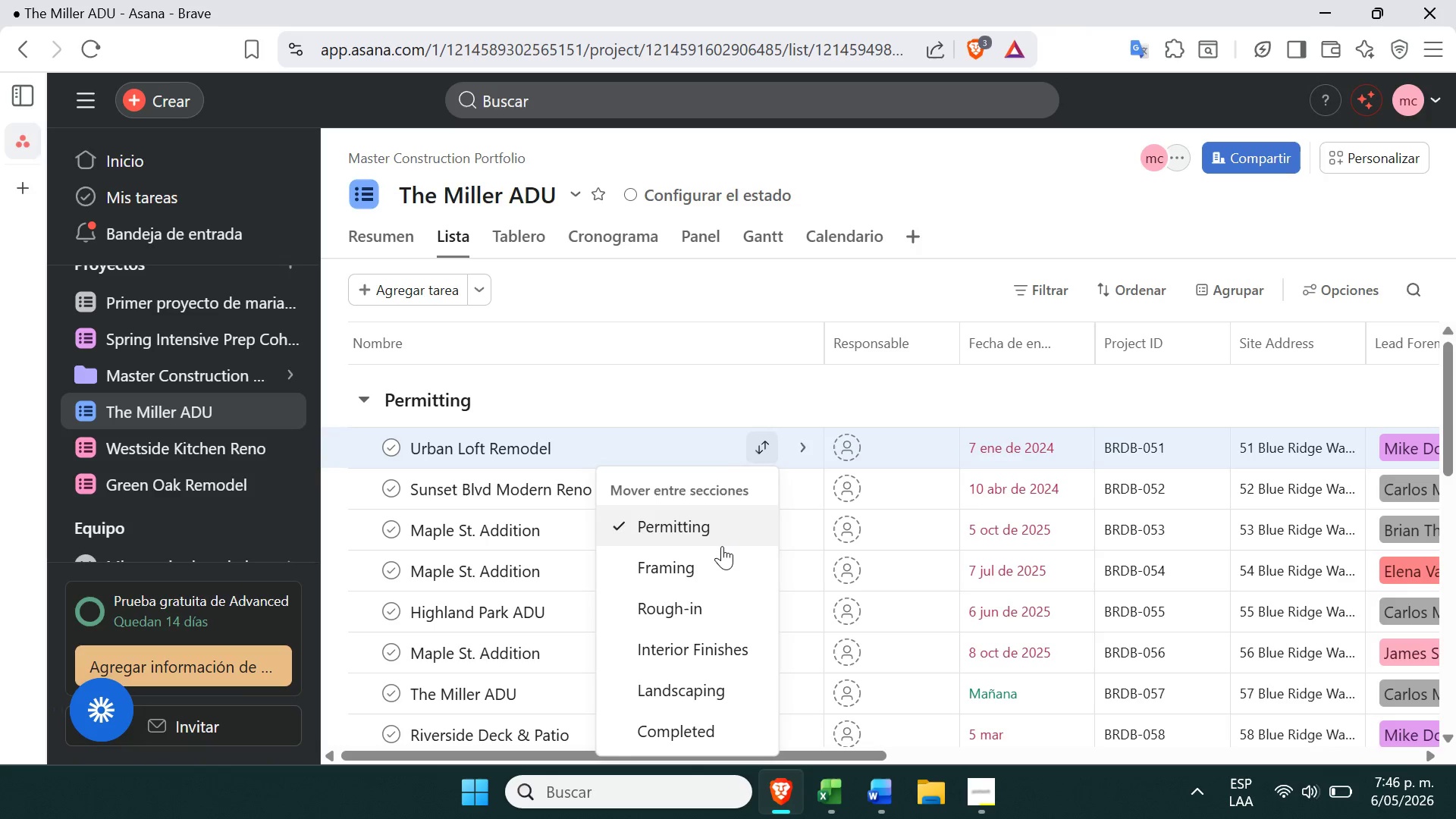 
left_click([717, 556])
 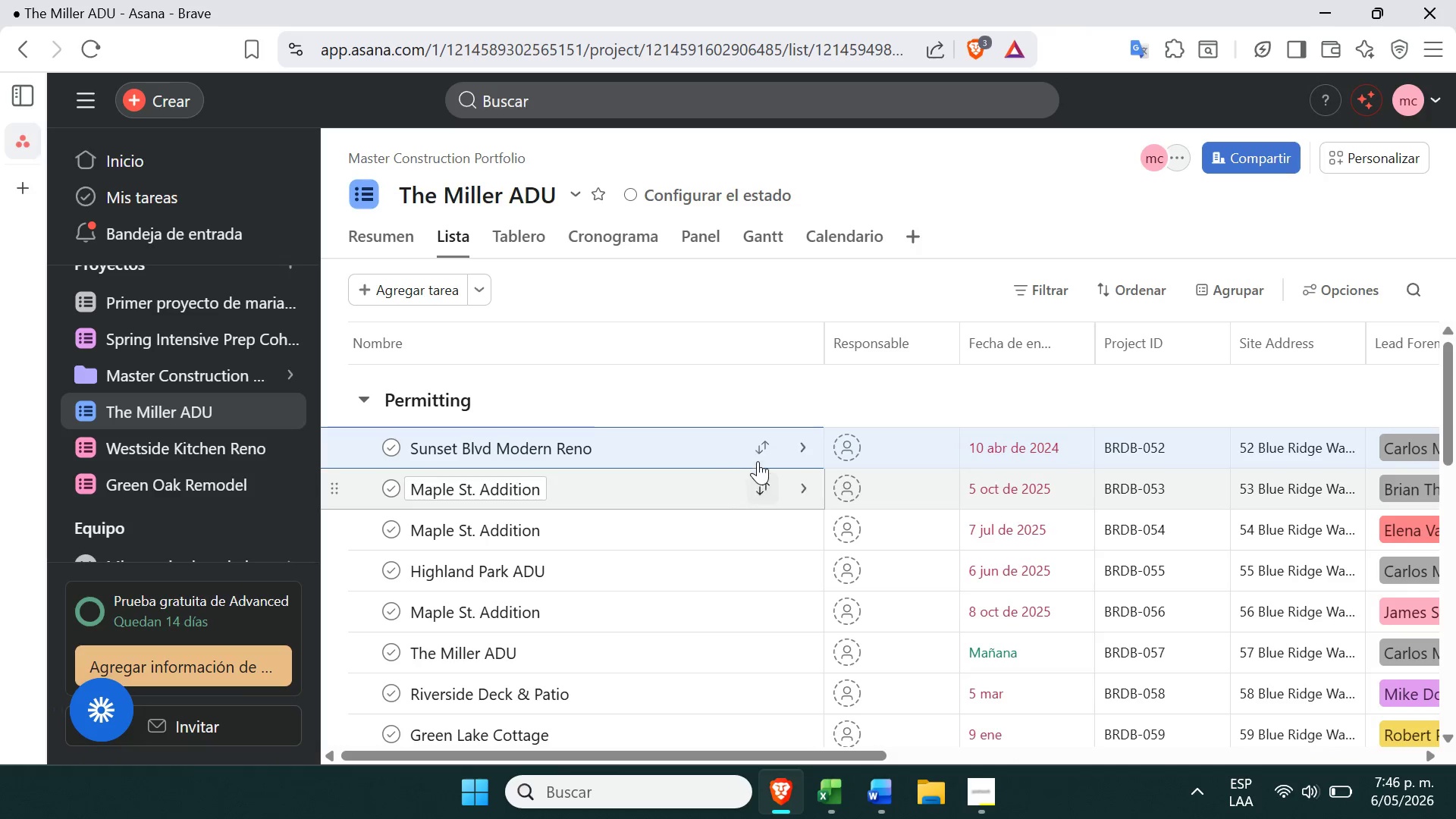 
left_click([757, 460])
 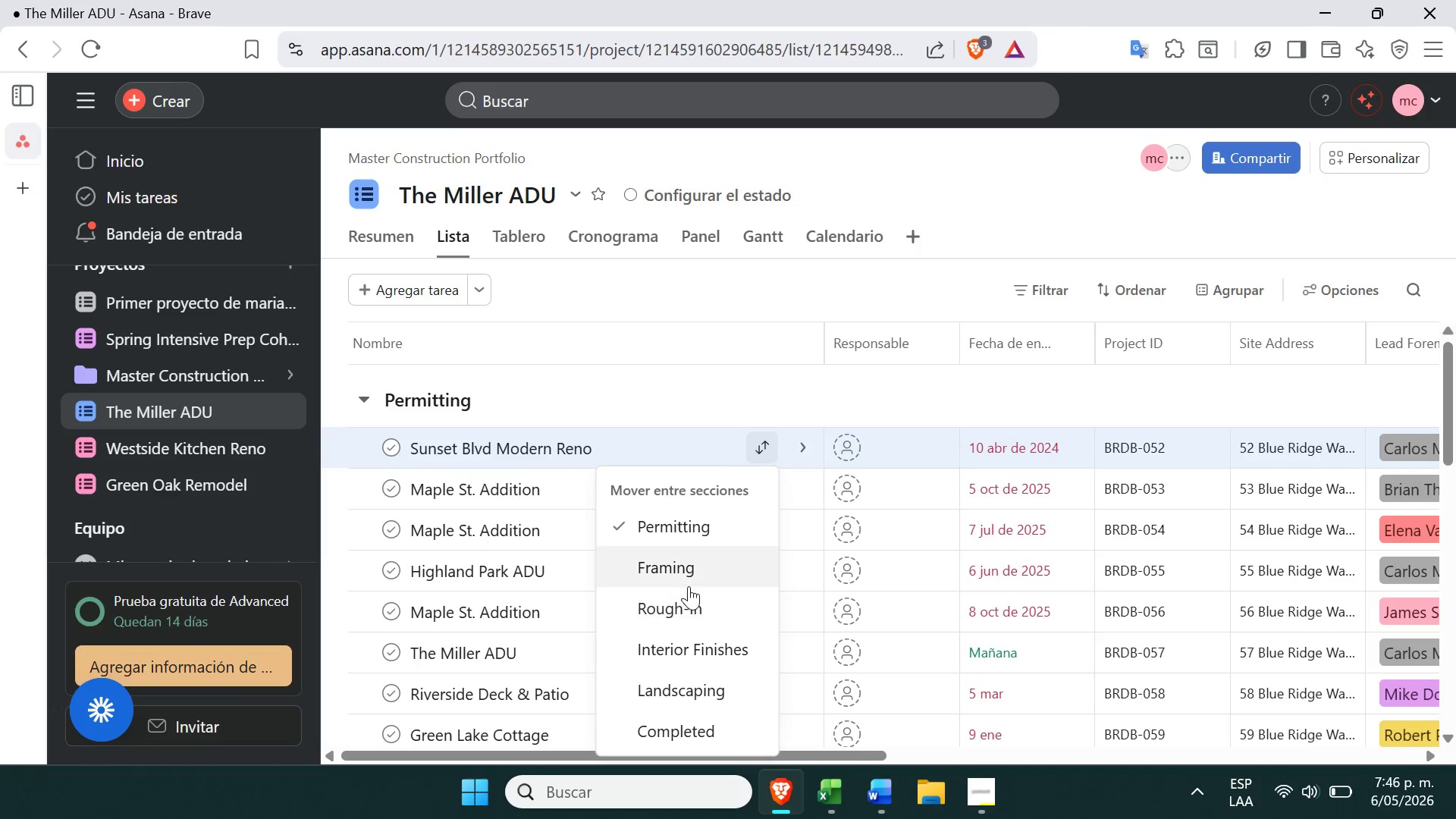 
left_click([686, 598])
 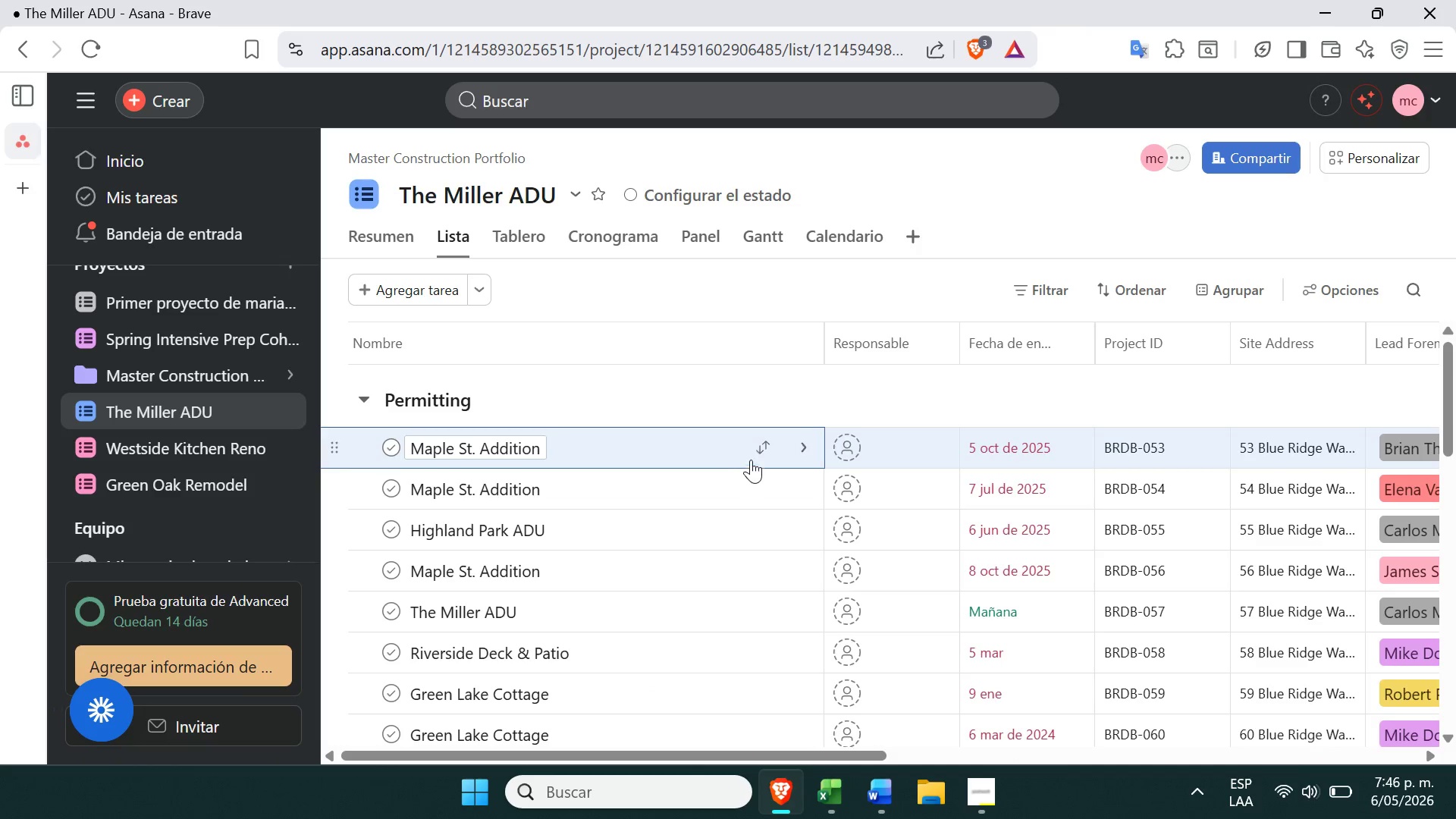 
left_click([752, 457])
 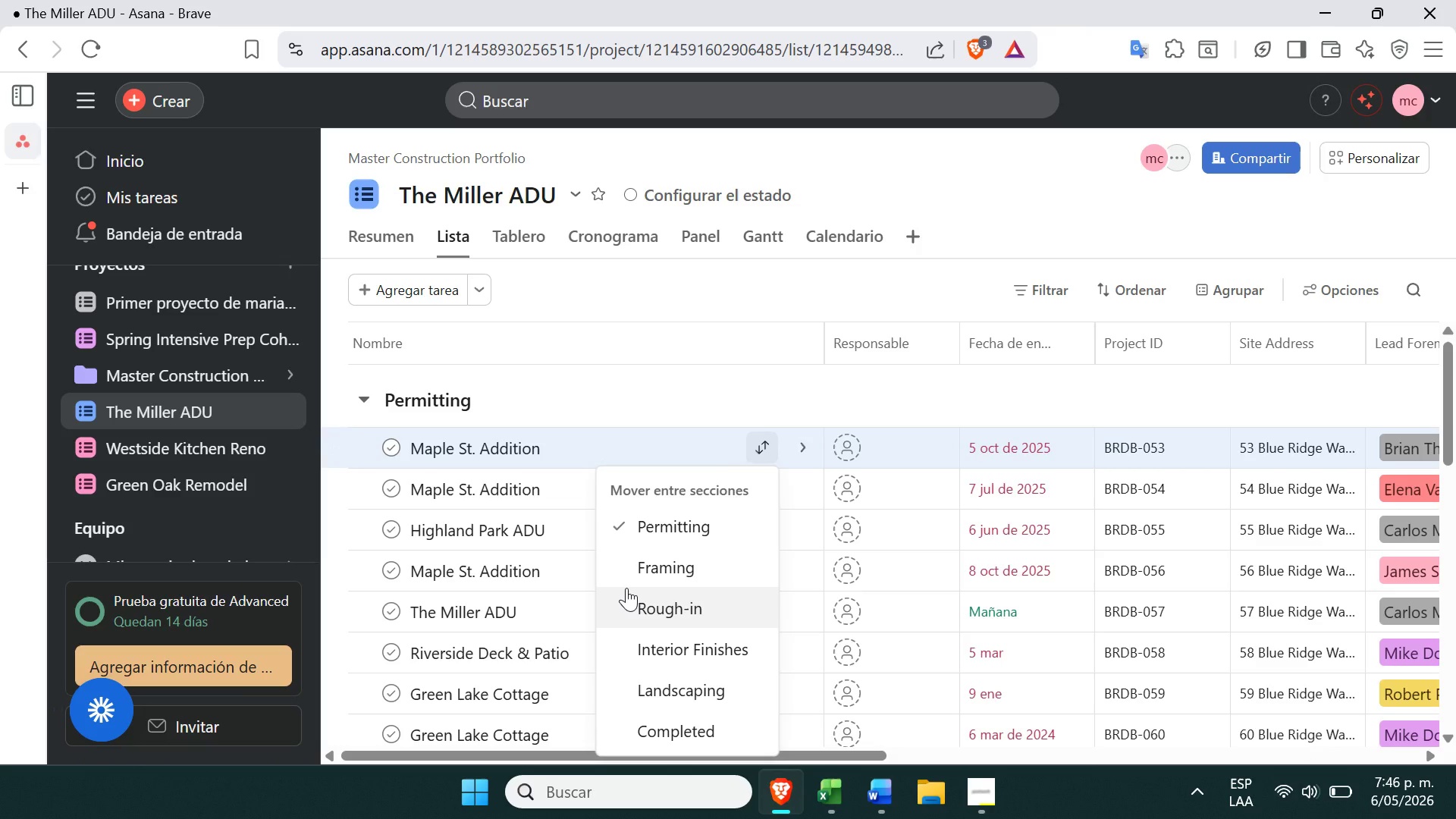 
left_click([626, 588])
 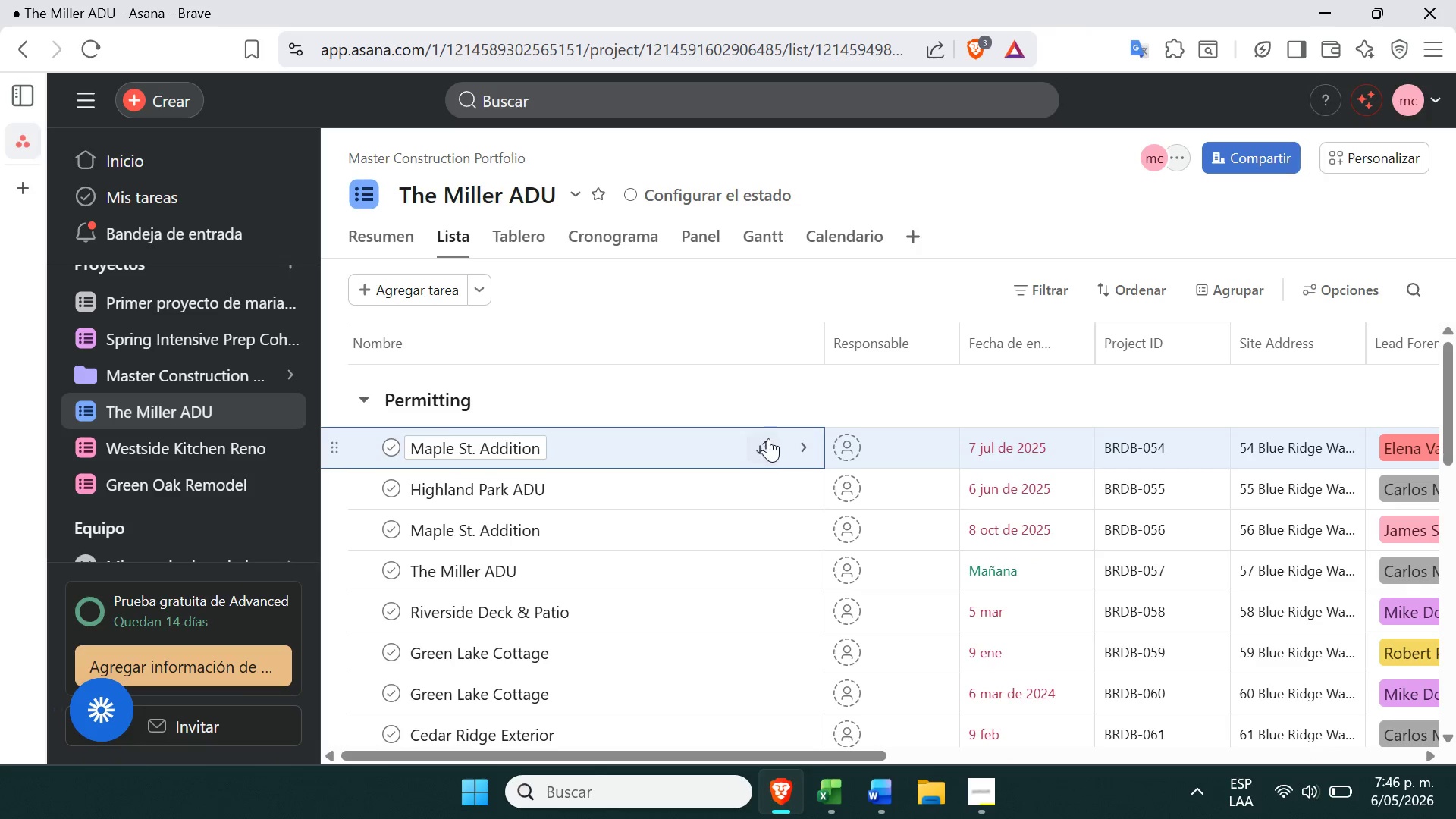 
left_click([766, 449])